 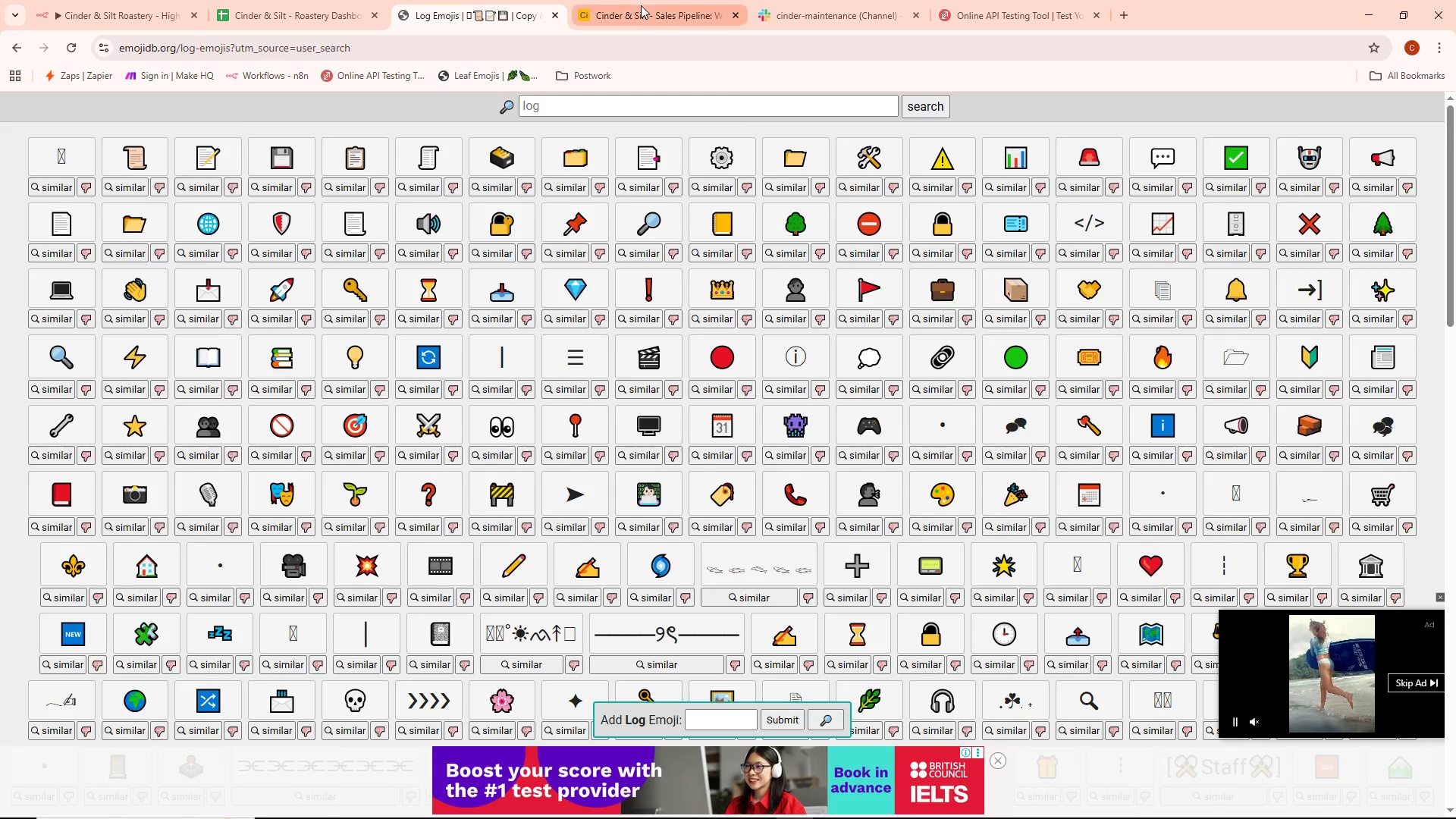 
right_click([335, 232])
 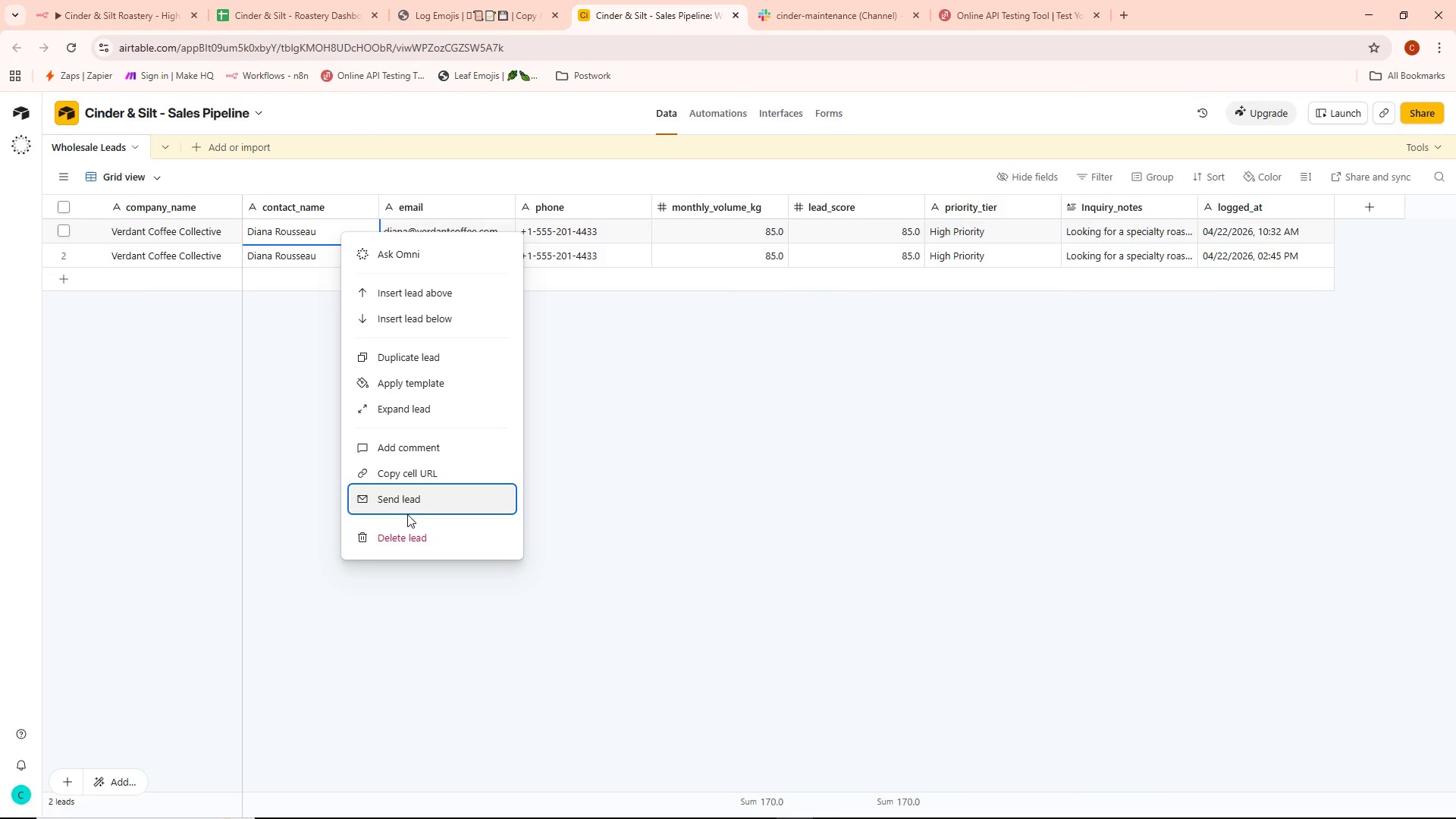 
left_click([413, 536])
 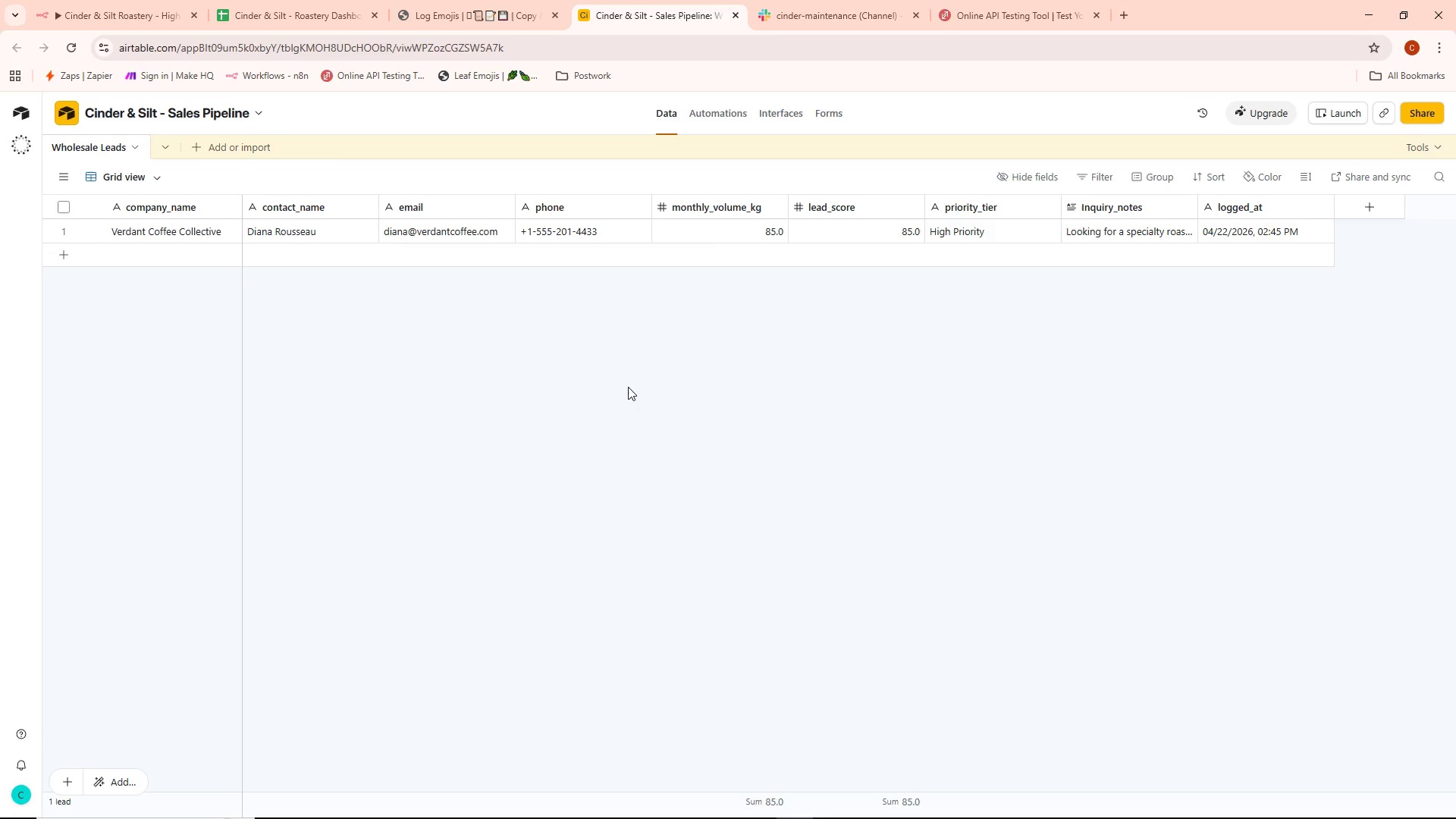 
wait(24.41)
 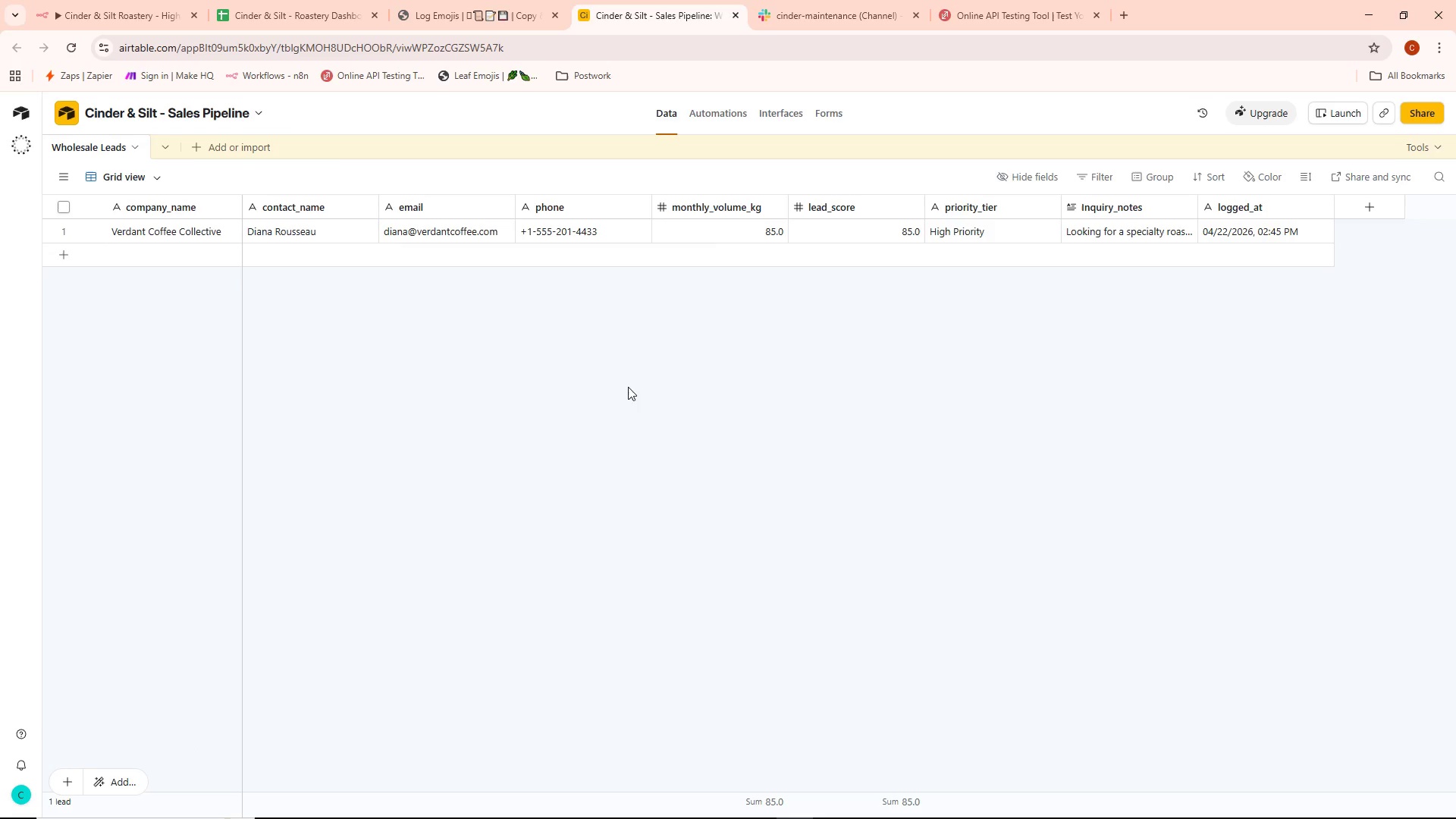 
left_click([141, 0])
 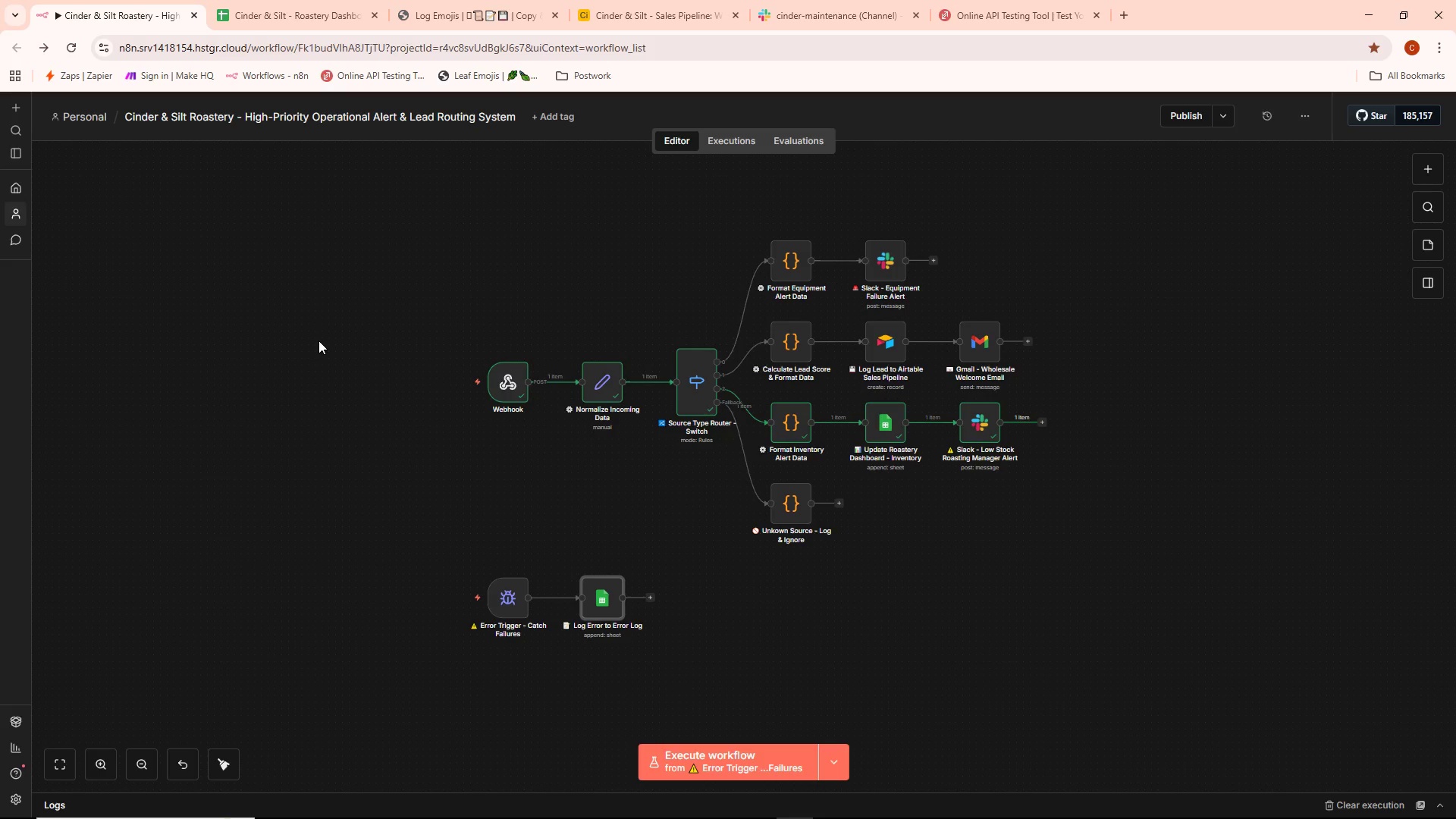 
wait(23.77)
 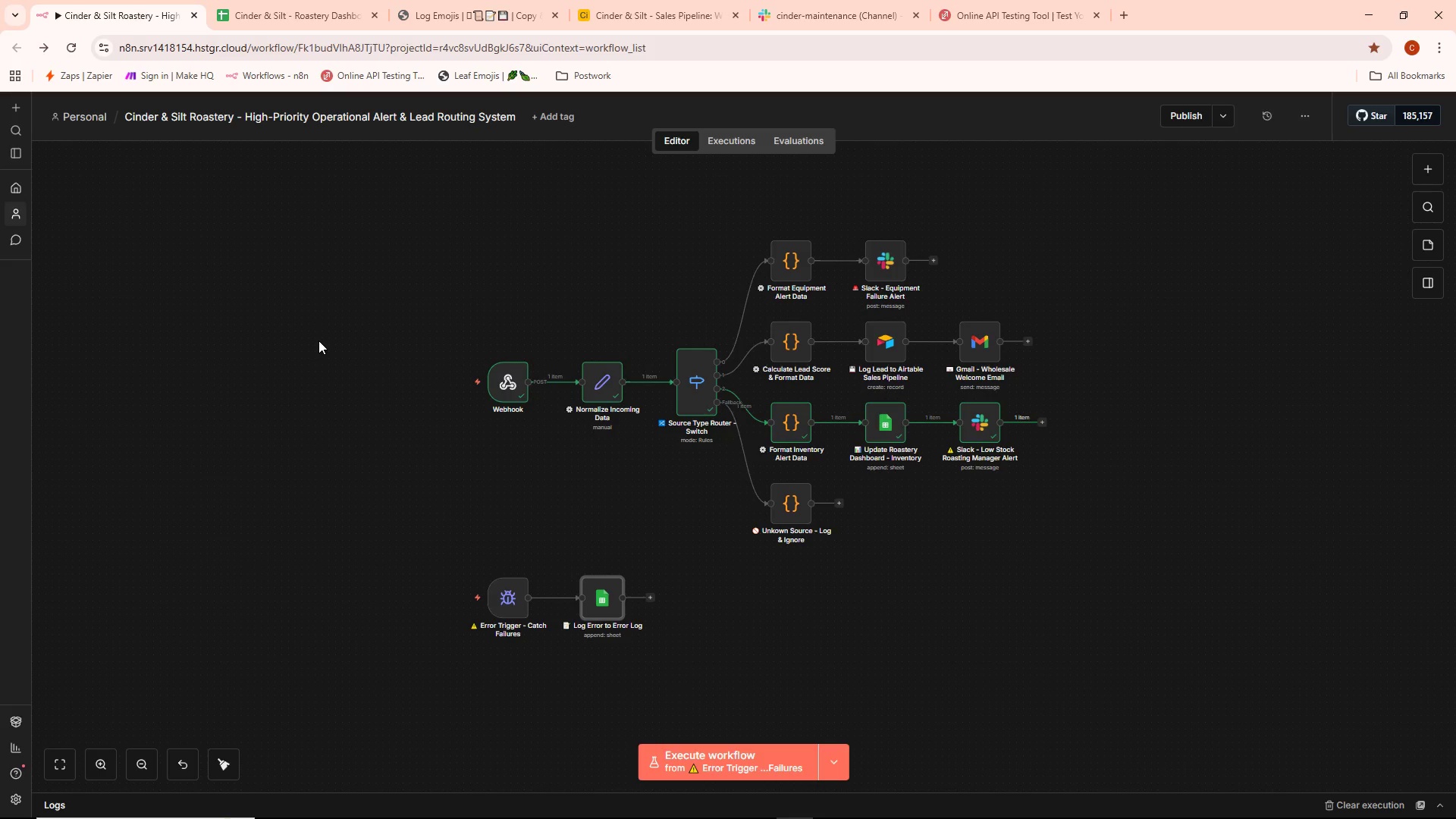 
key(Alt+AltLeft)
 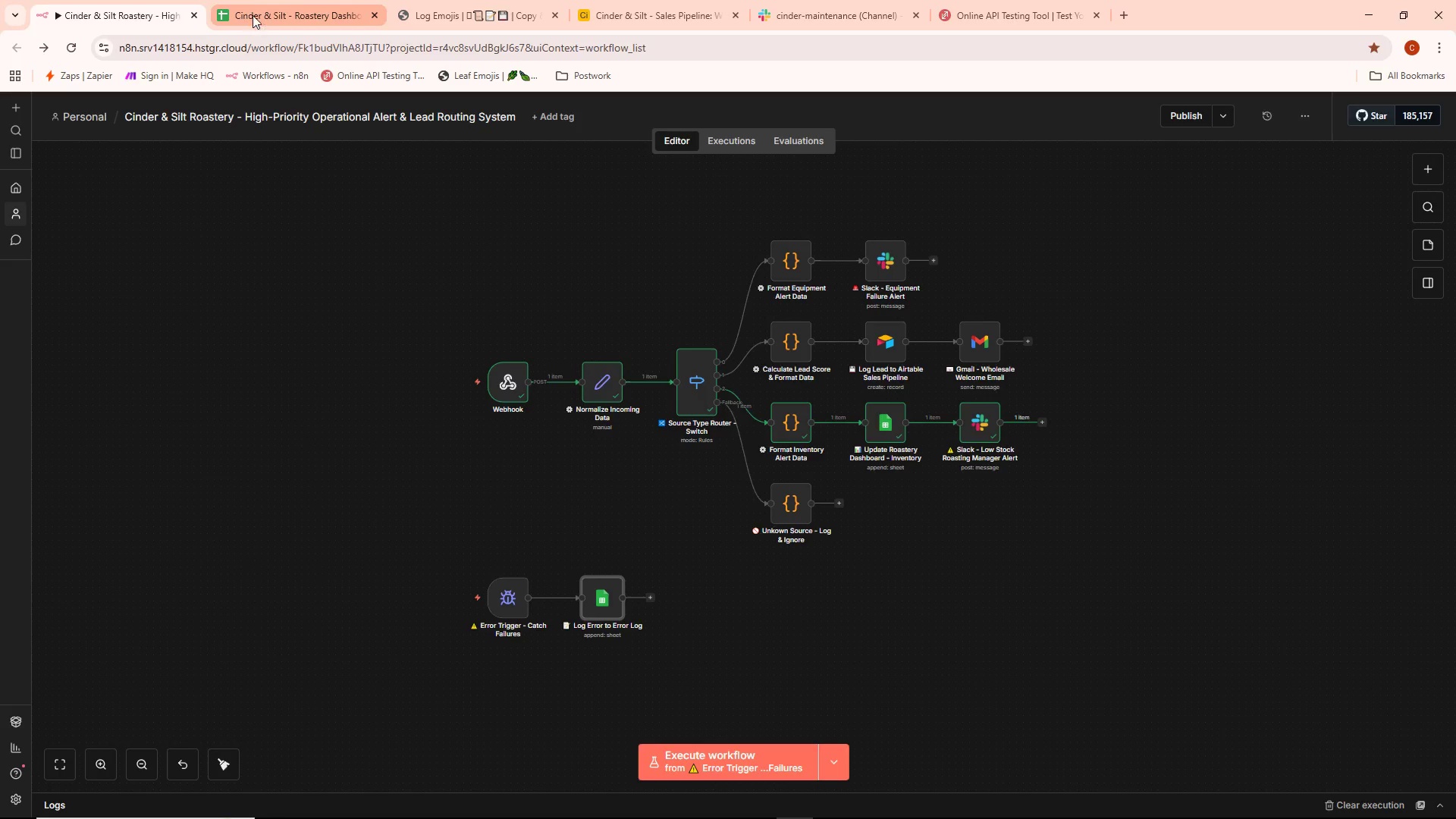 
key(Alt+Tab)